 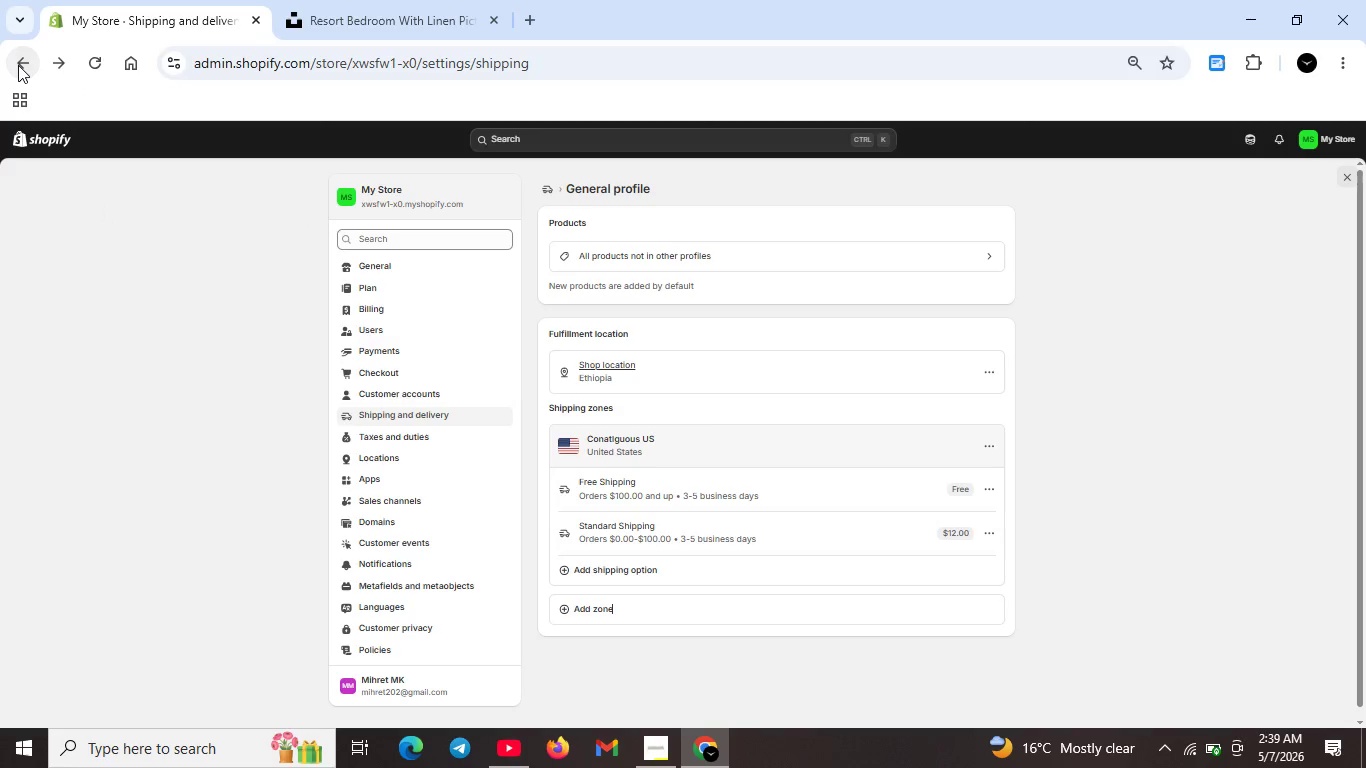 
left_click([18, 65])
 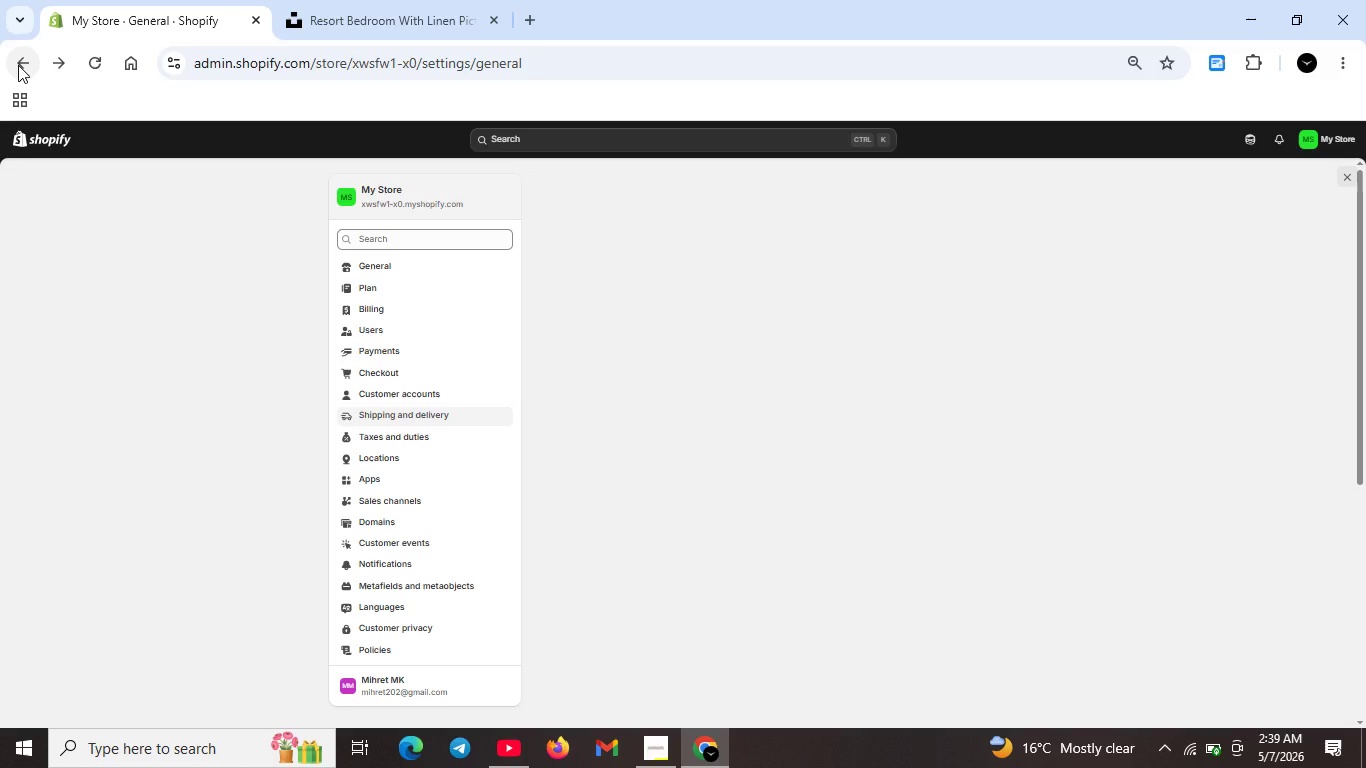 
left_click([18, 65])
 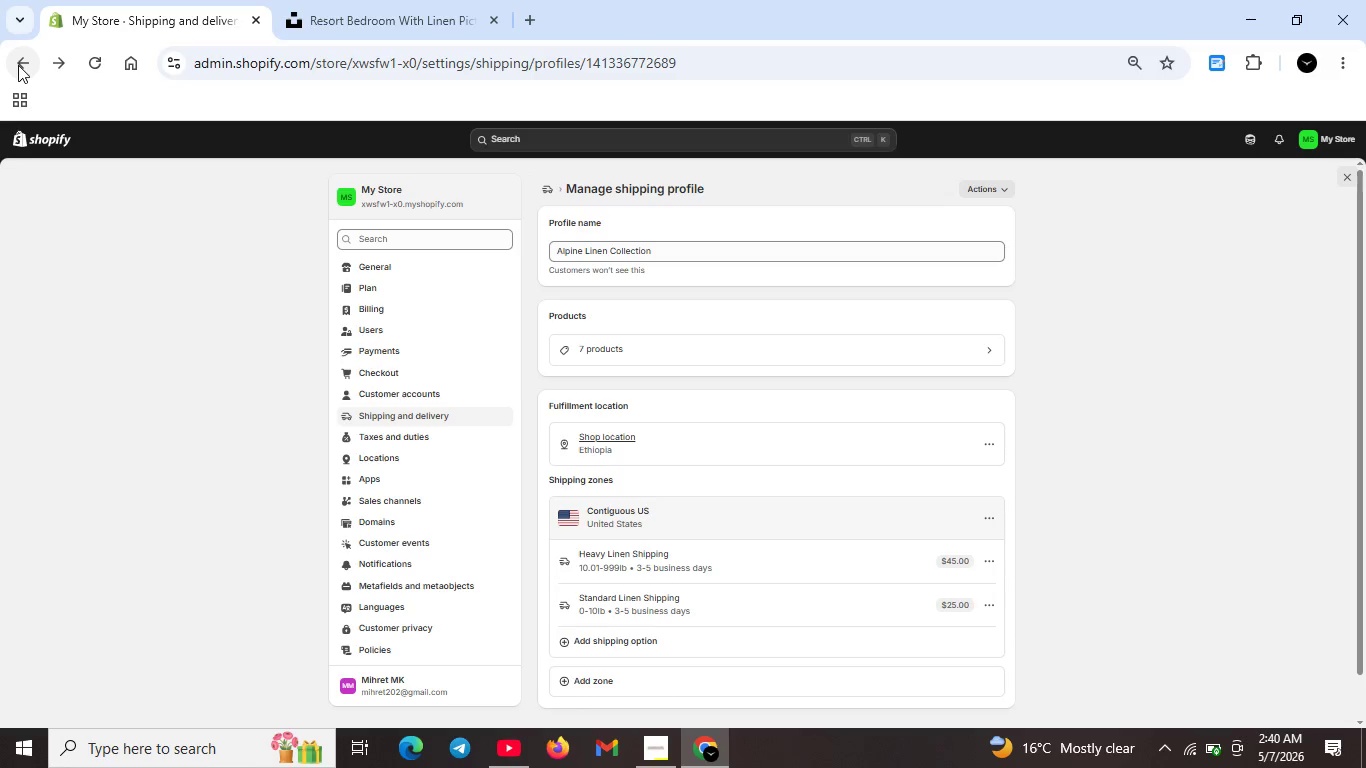 
wait(34.06)
 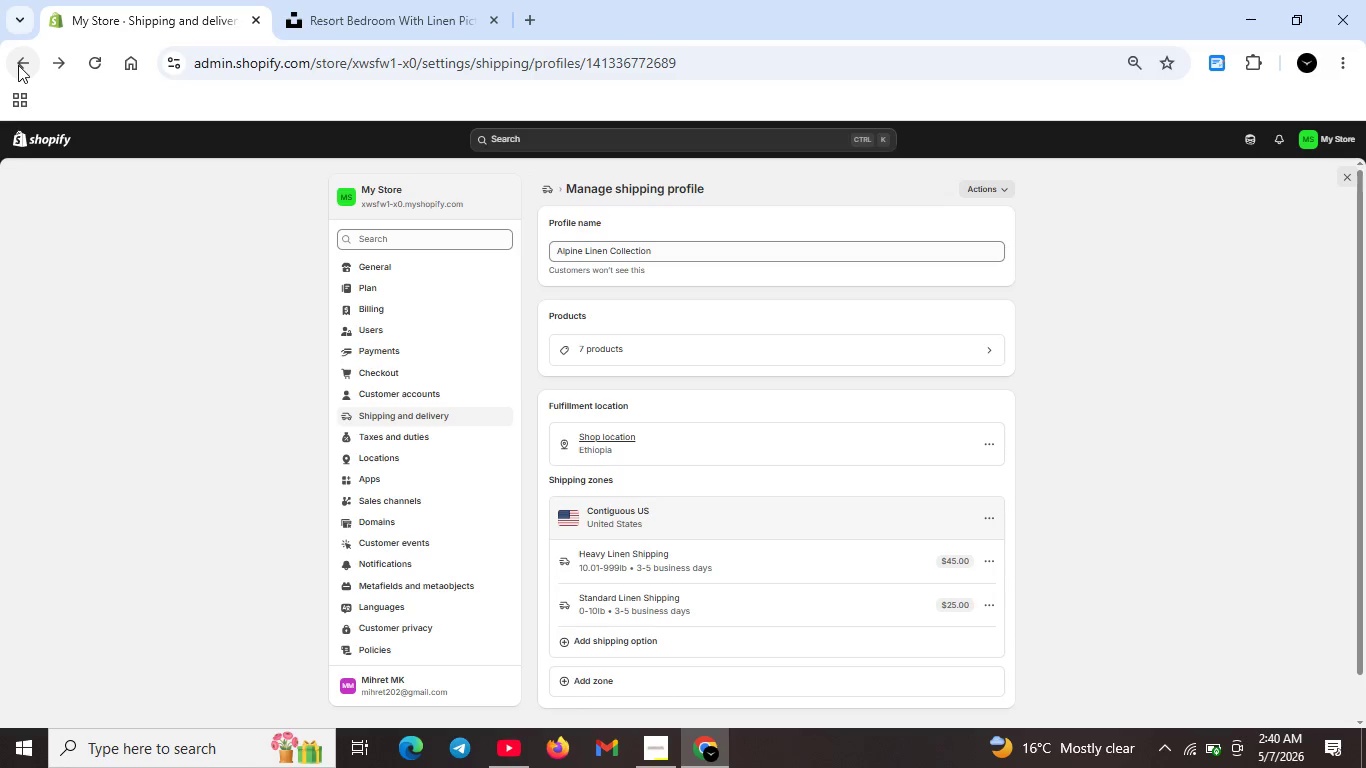 
left_click([30, 65])
 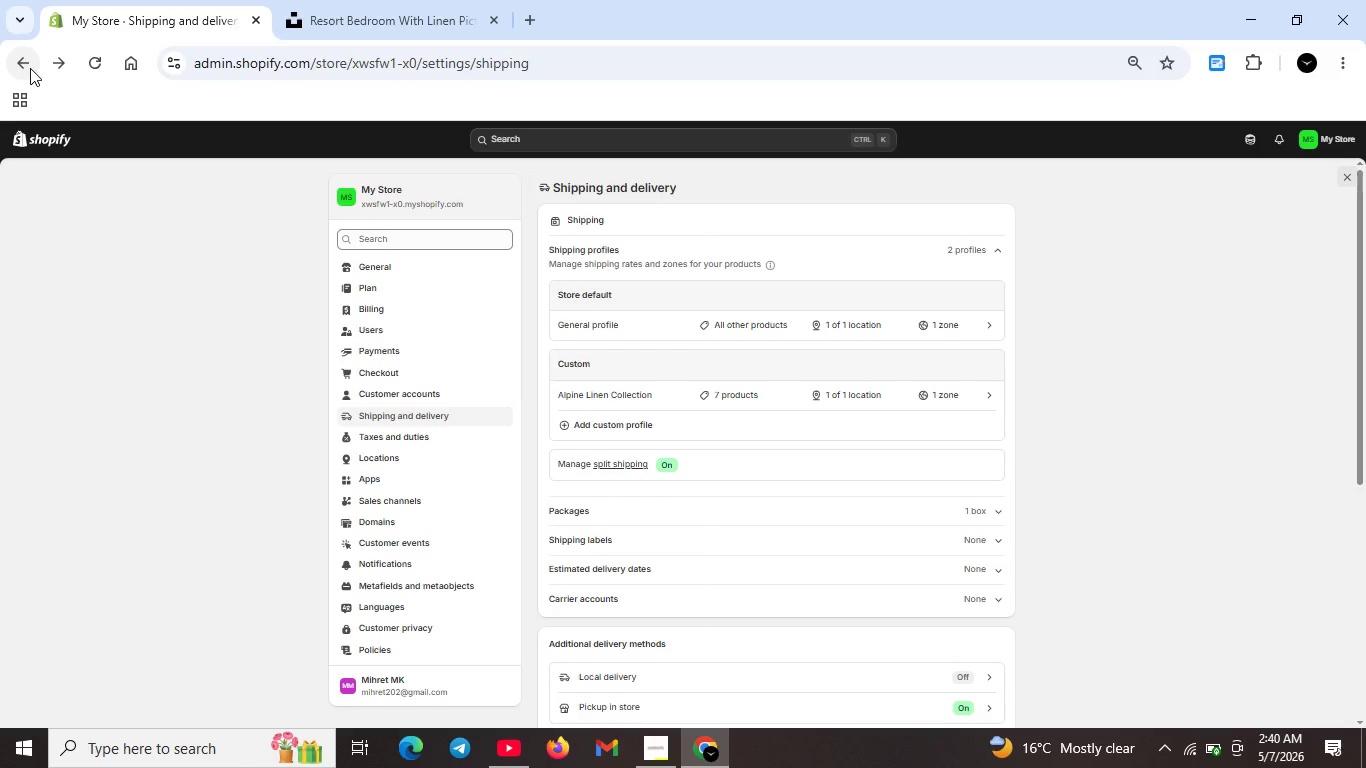 
left_click([30, 68])
 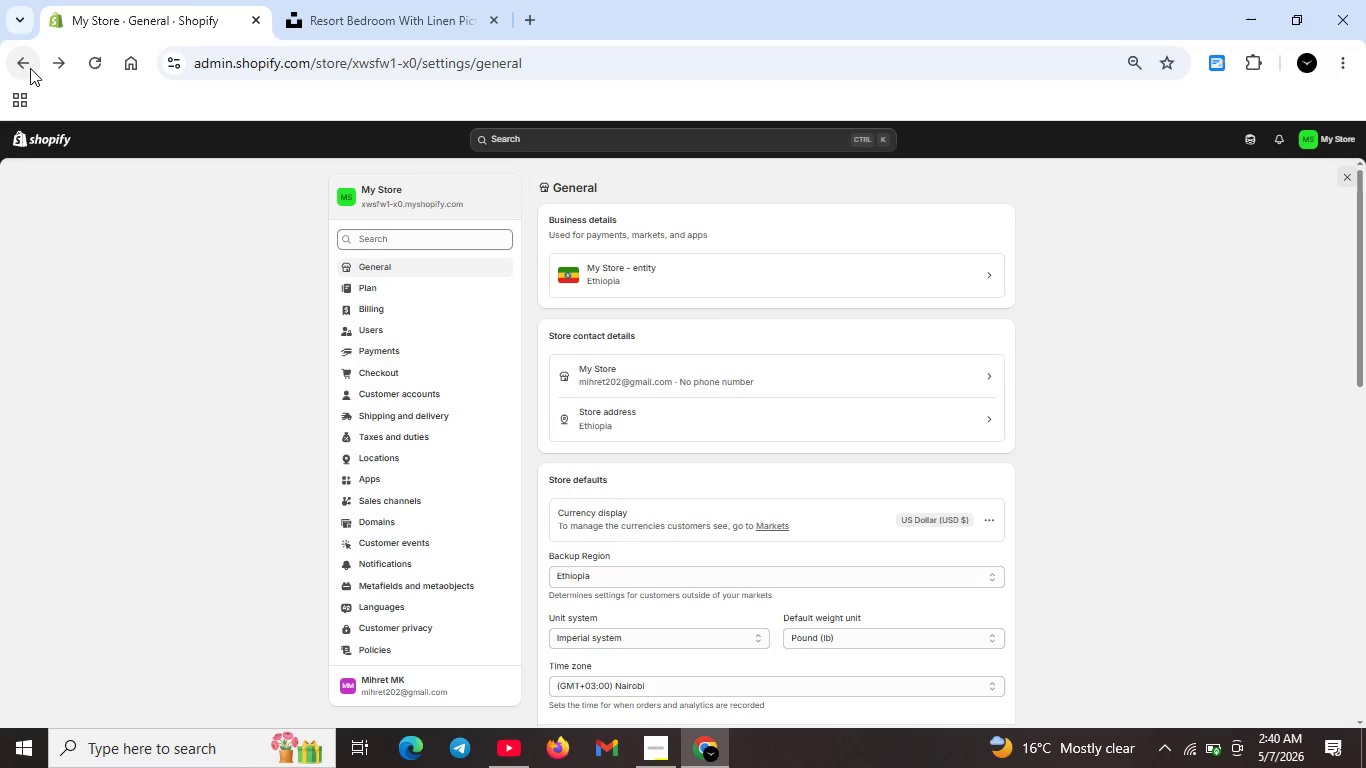 
wait(27.97)
 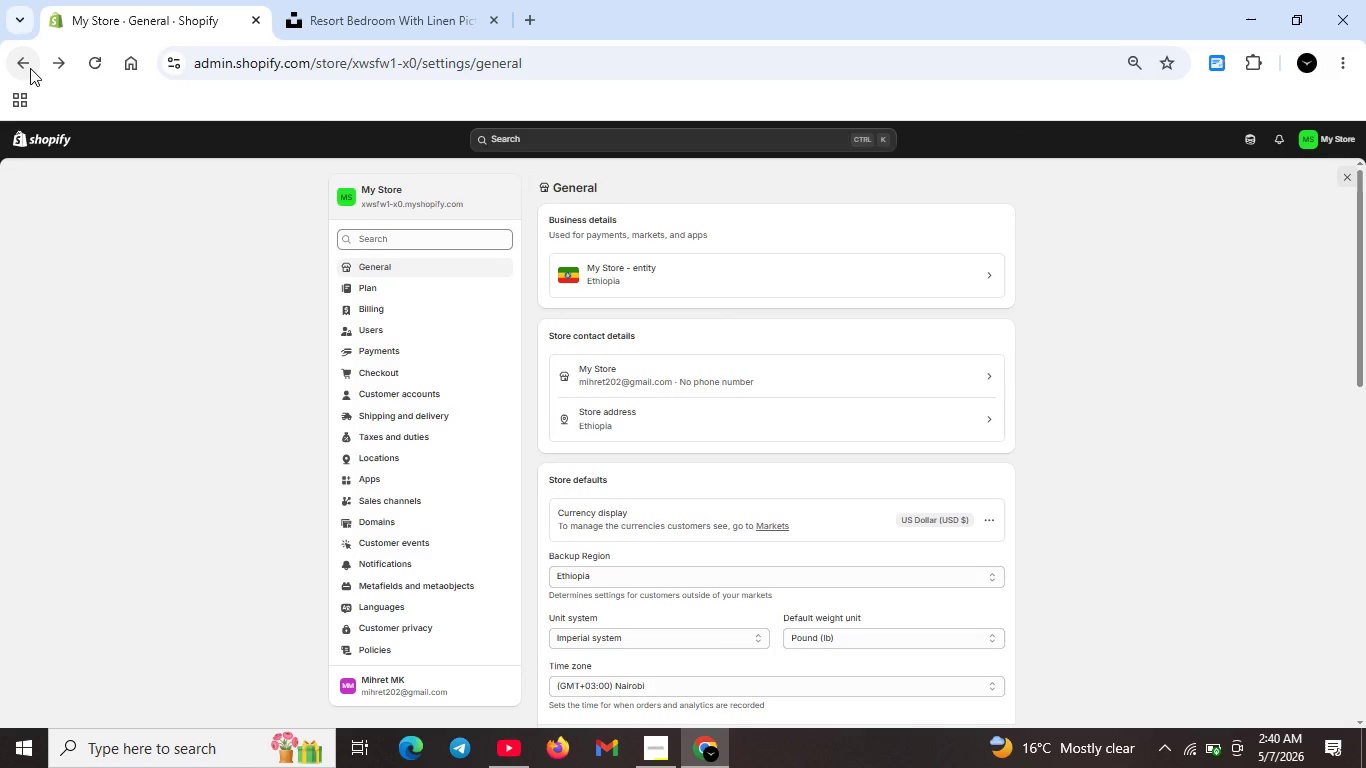 
left_click([22, 66])
 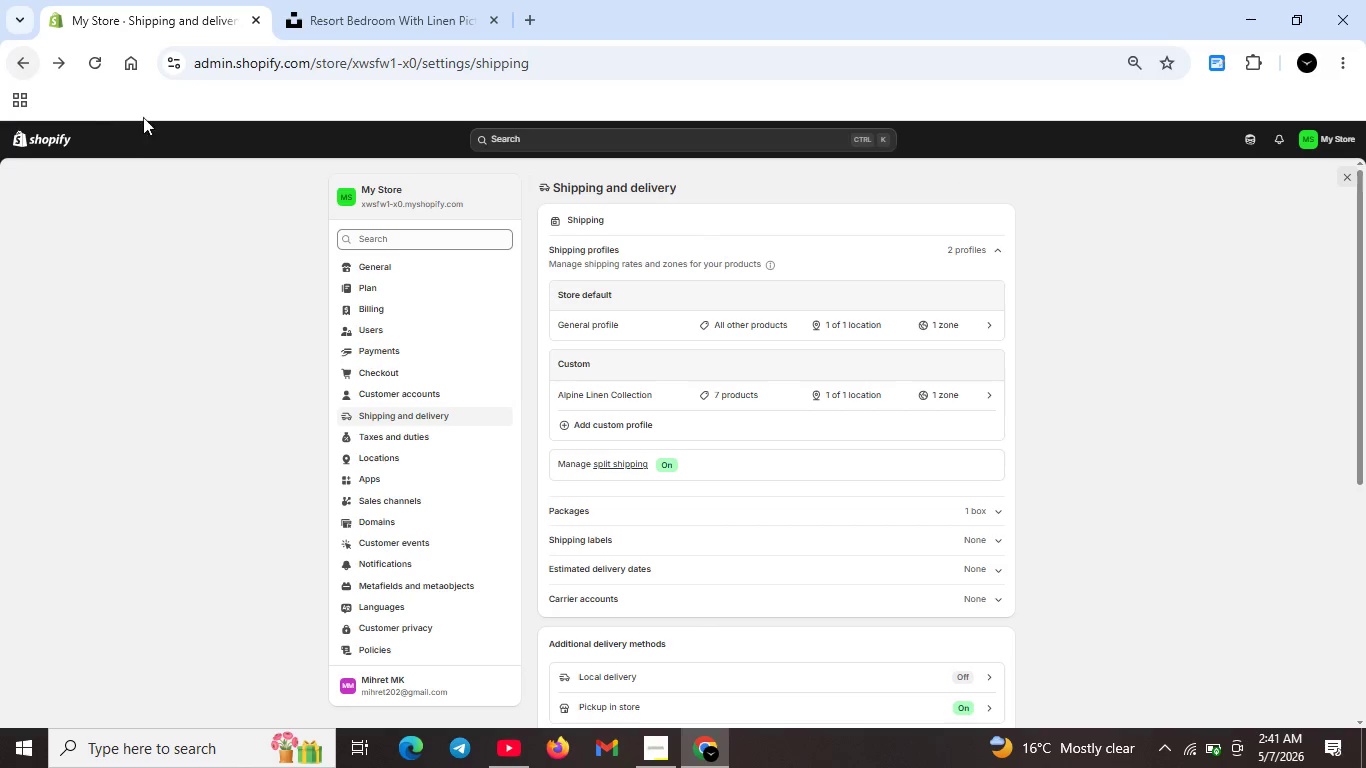 
left_click([30, 74])
 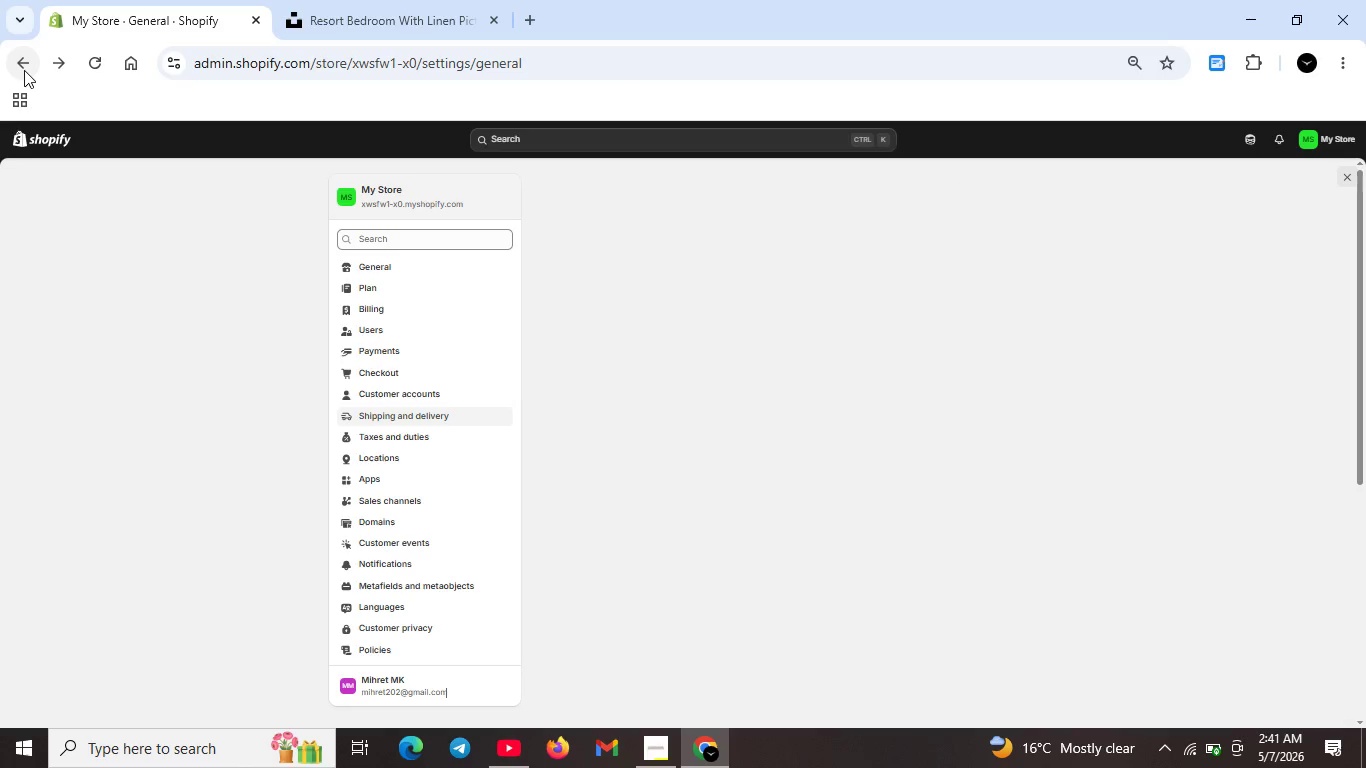 
left_click([22, 69])
 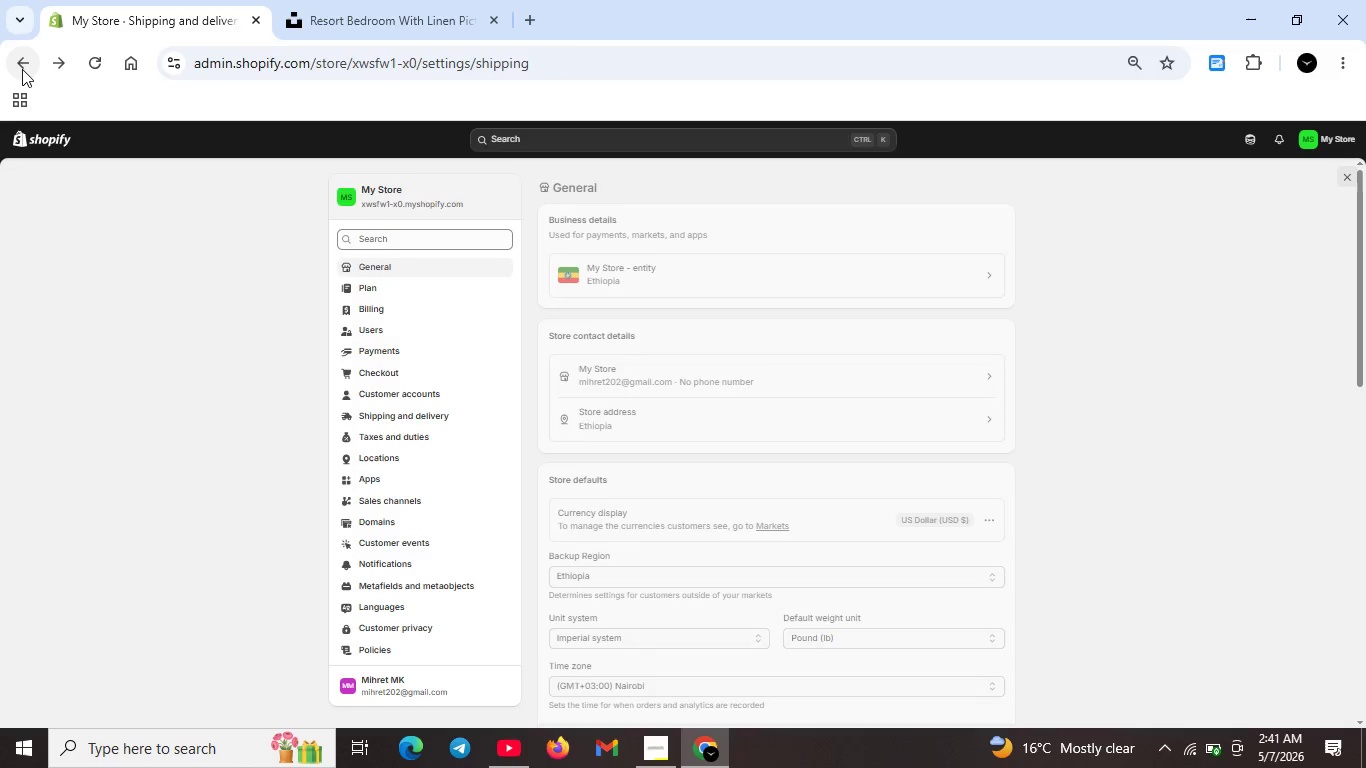 
left_click([22, 69])
 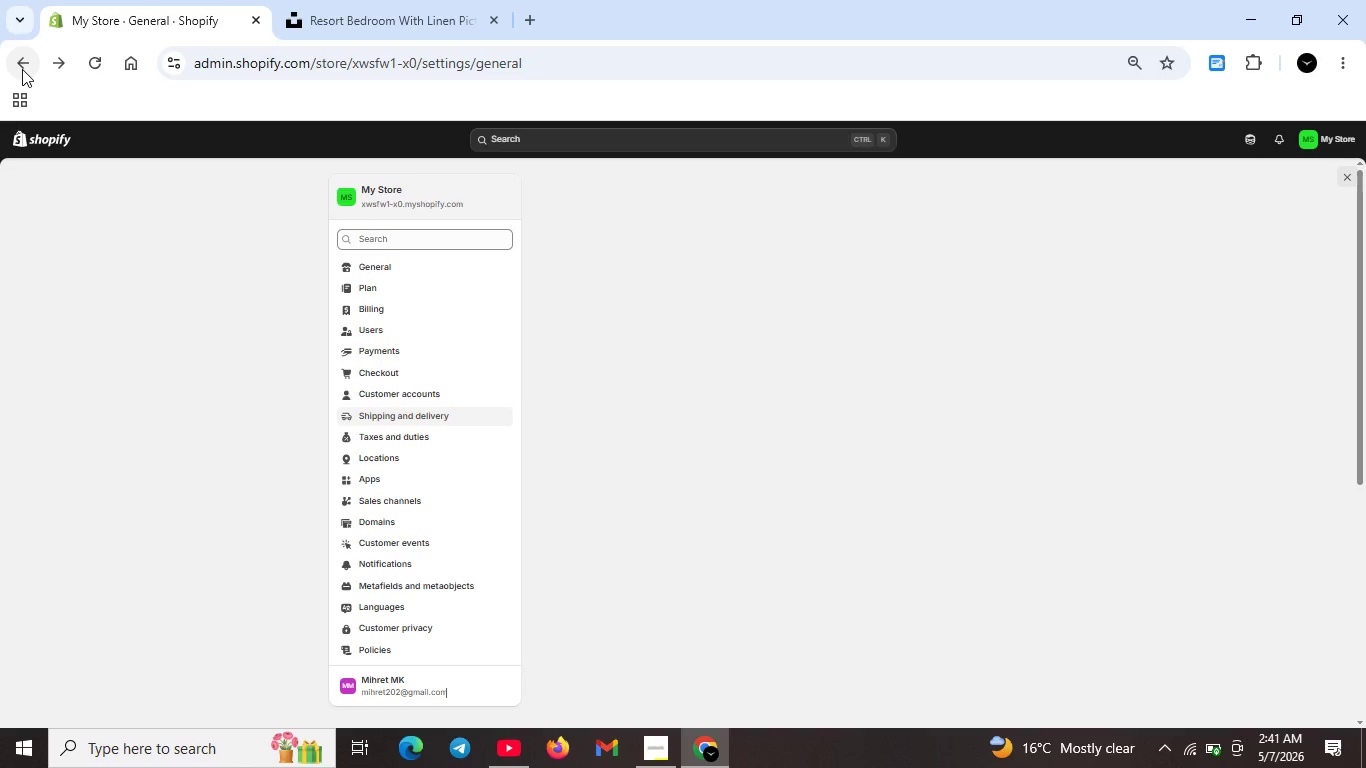 
left_click([22, 69])
 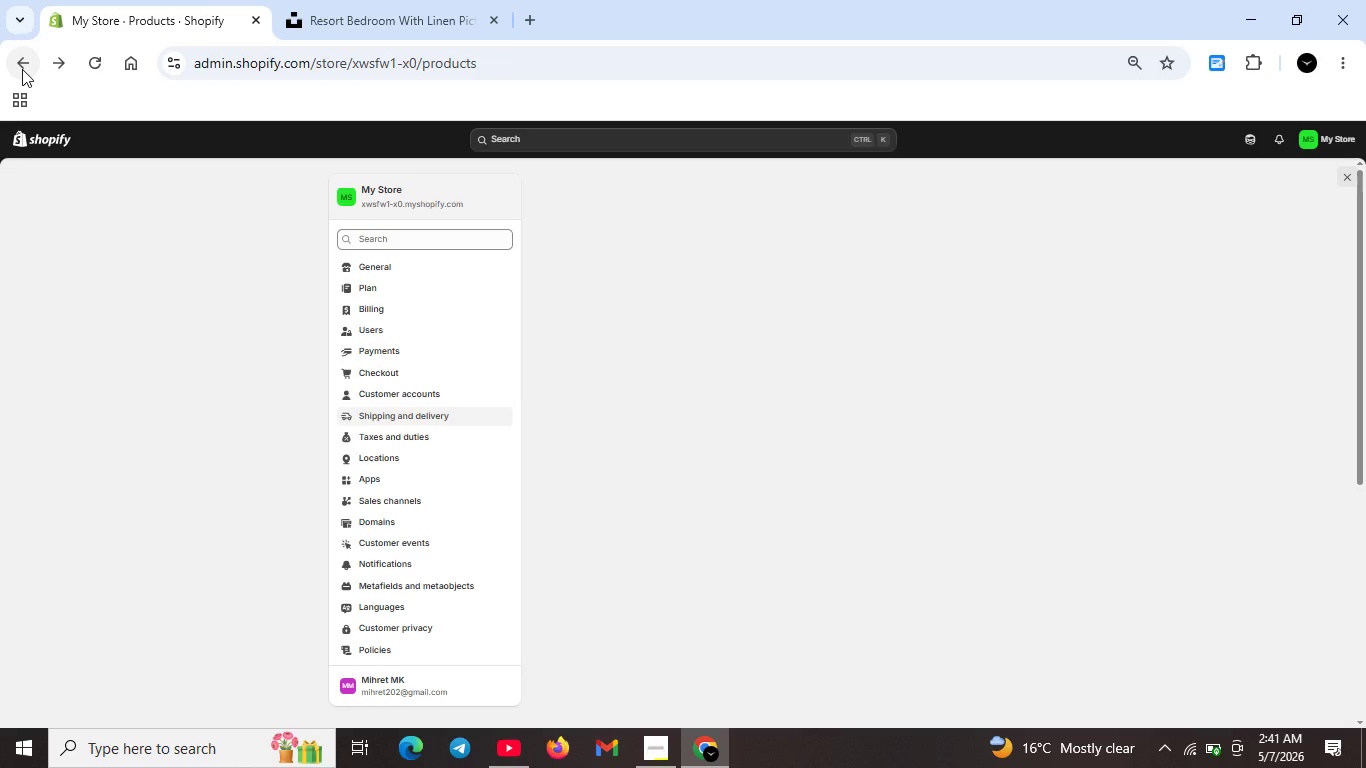 
left_click([22, 69])
 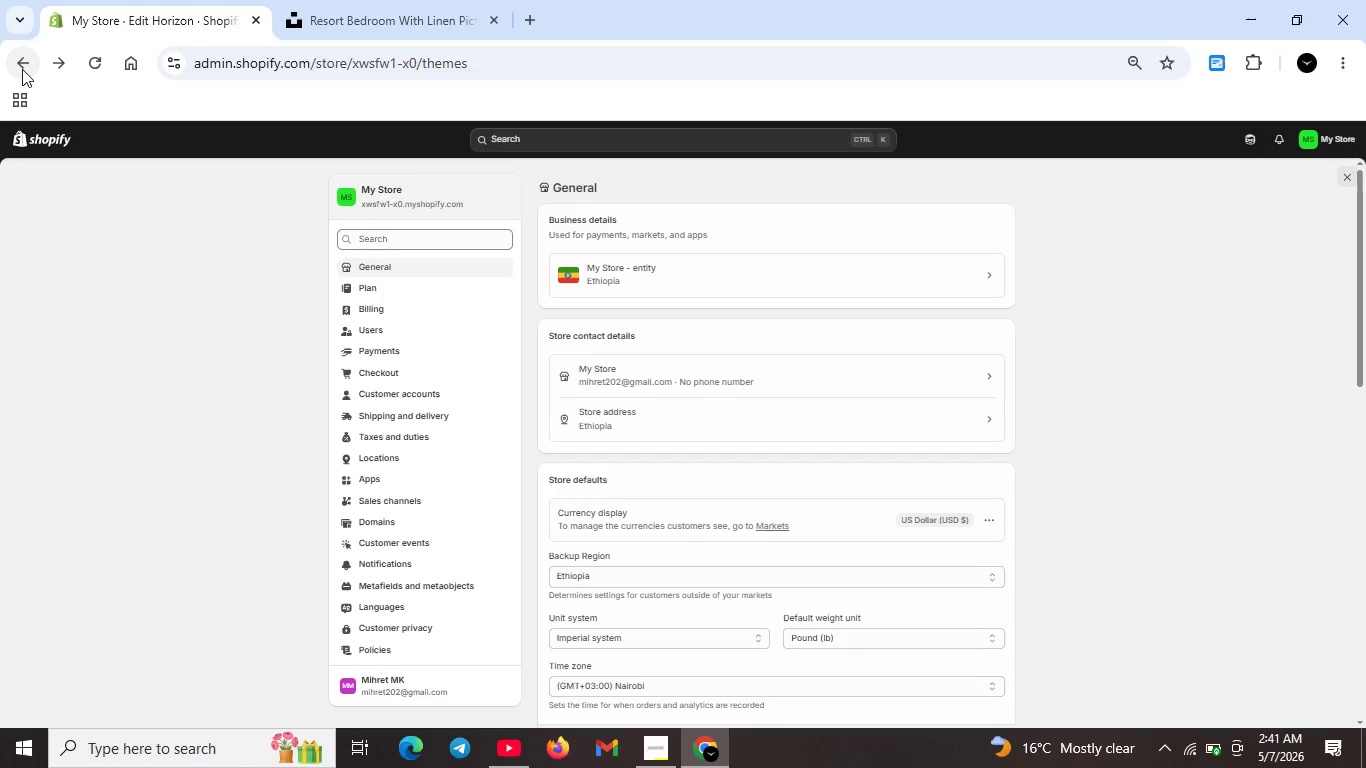 
left_click([22, 69])
 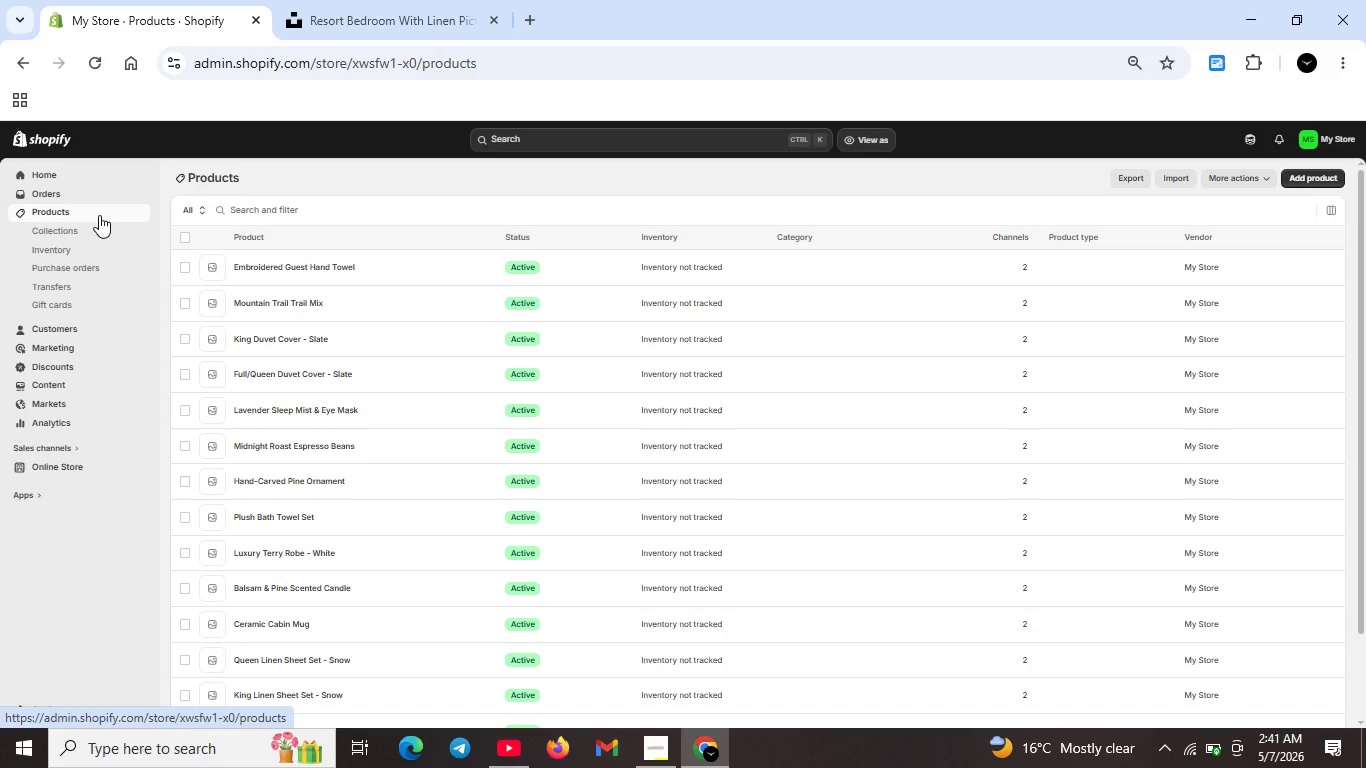 
wait(28.88)
 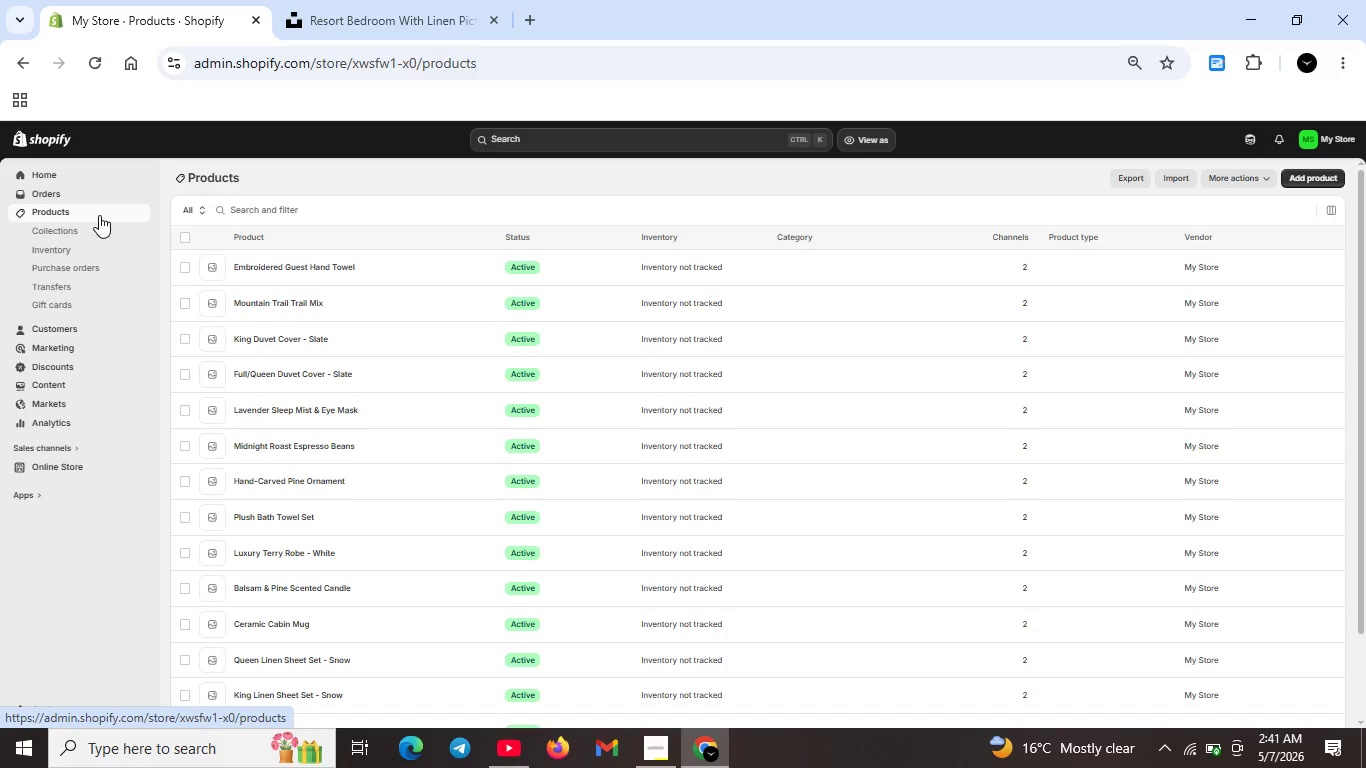 
scroll: coordinate [336, 472], scroll_direction: none, amount: 0.0
 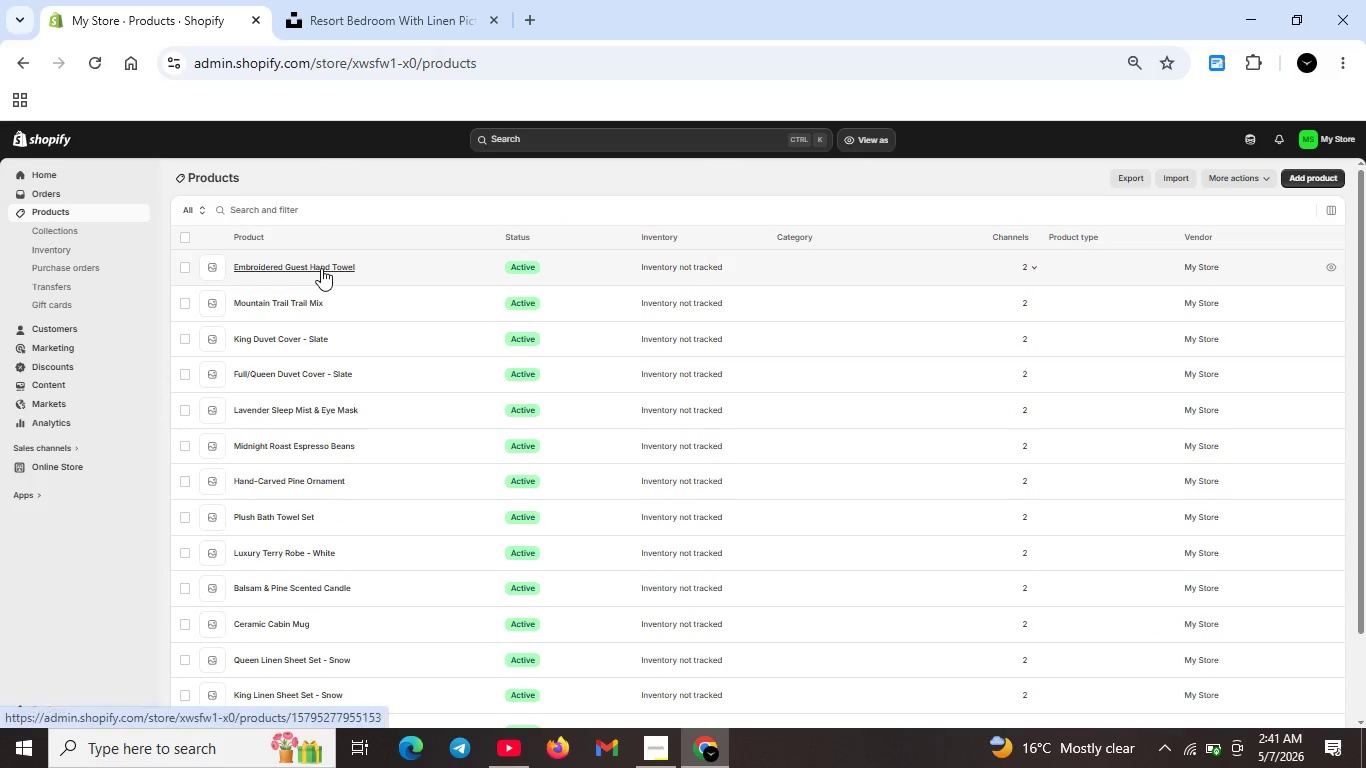 
double_click([323, 264])
 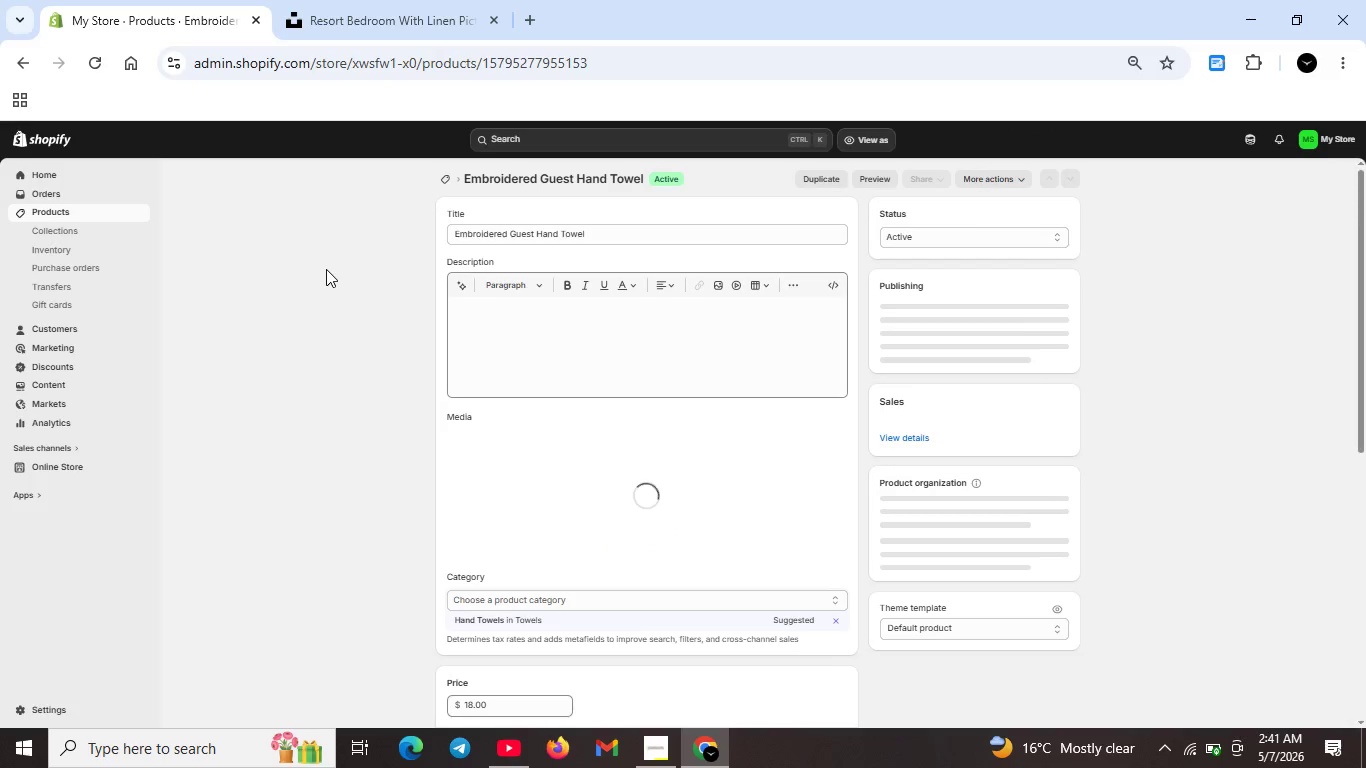 